 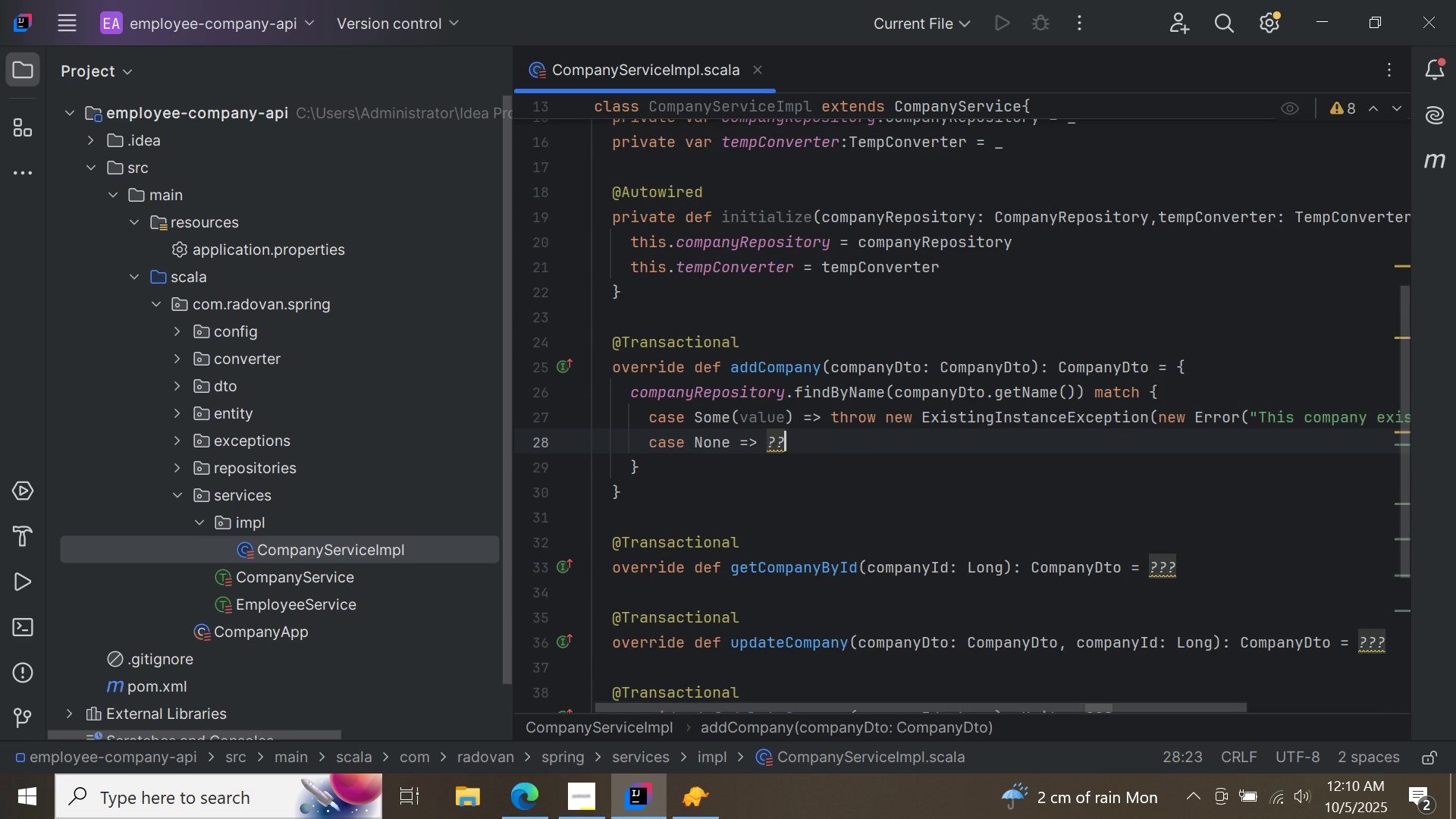 
key(Backspace)
 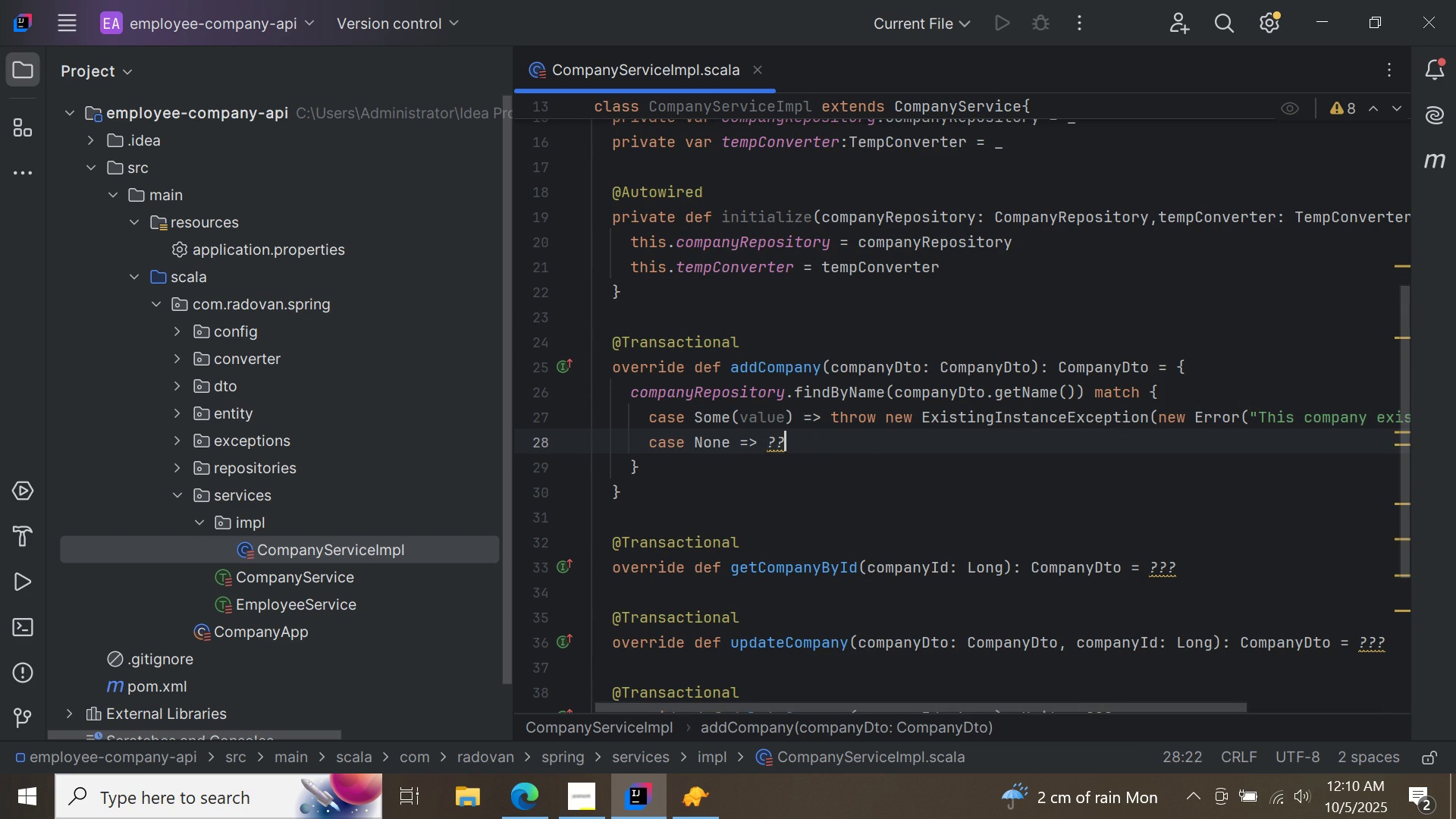 
key(Backspace)
 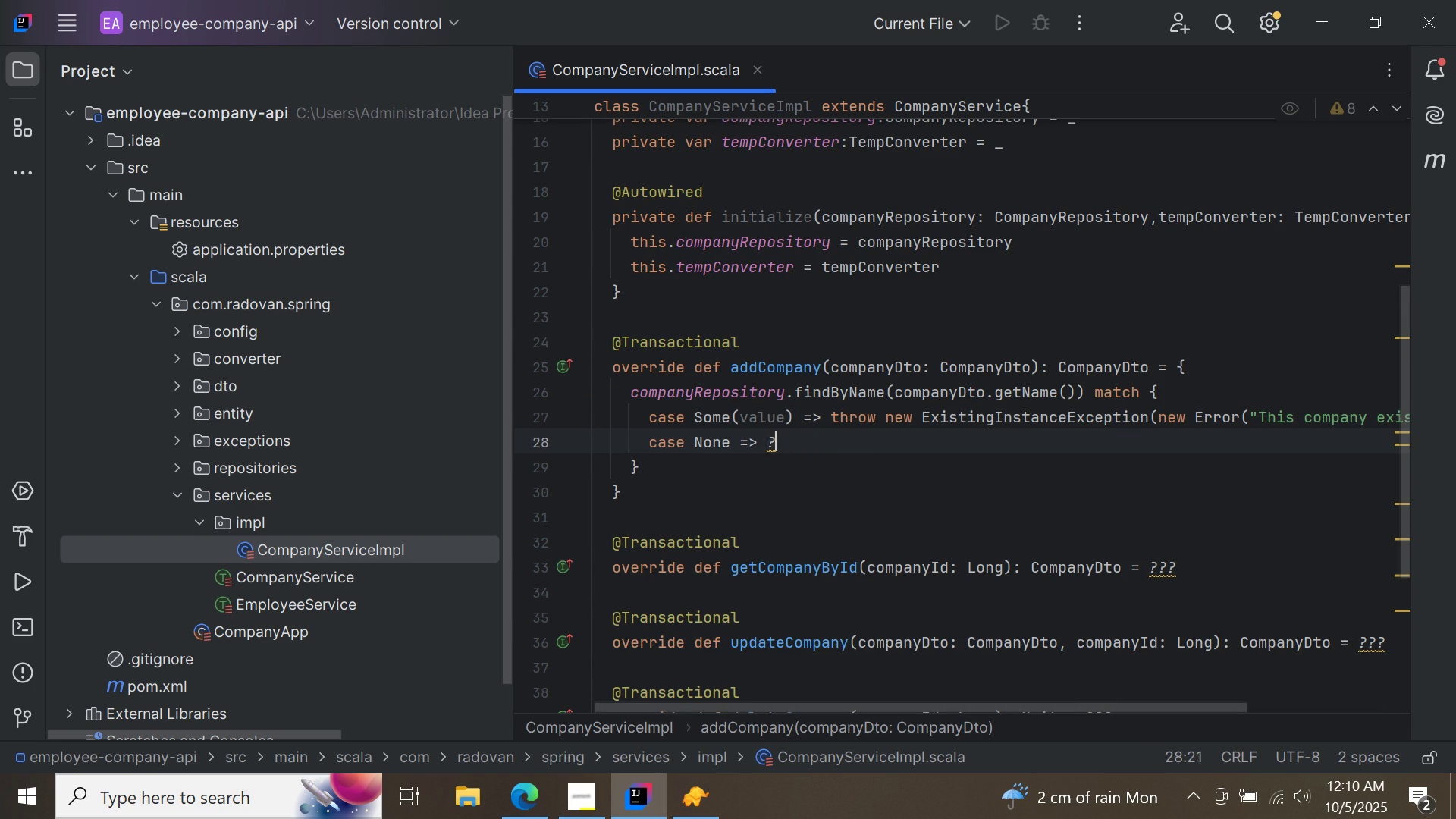 
key(Backspace)
 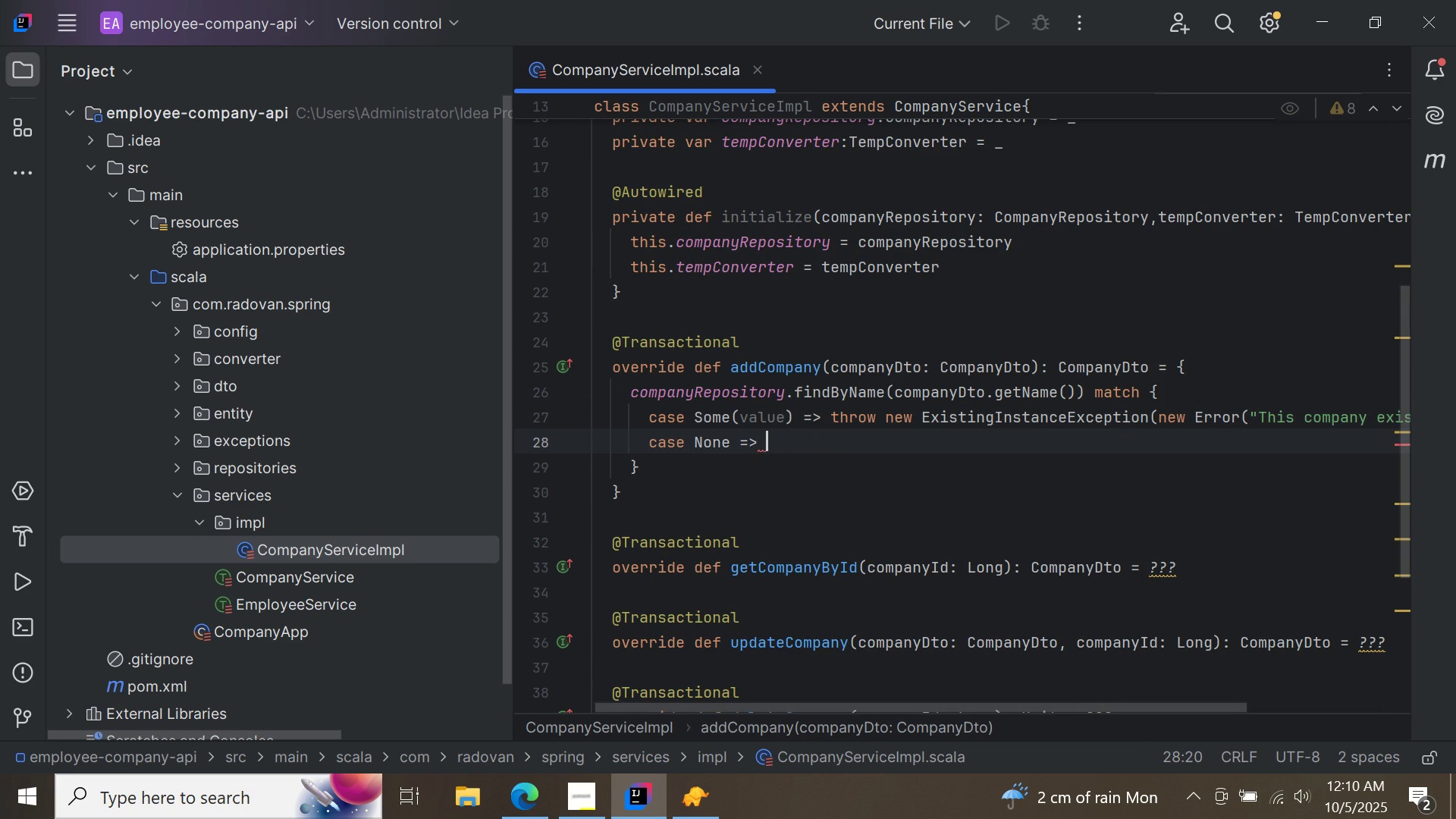 
key(Enter)
 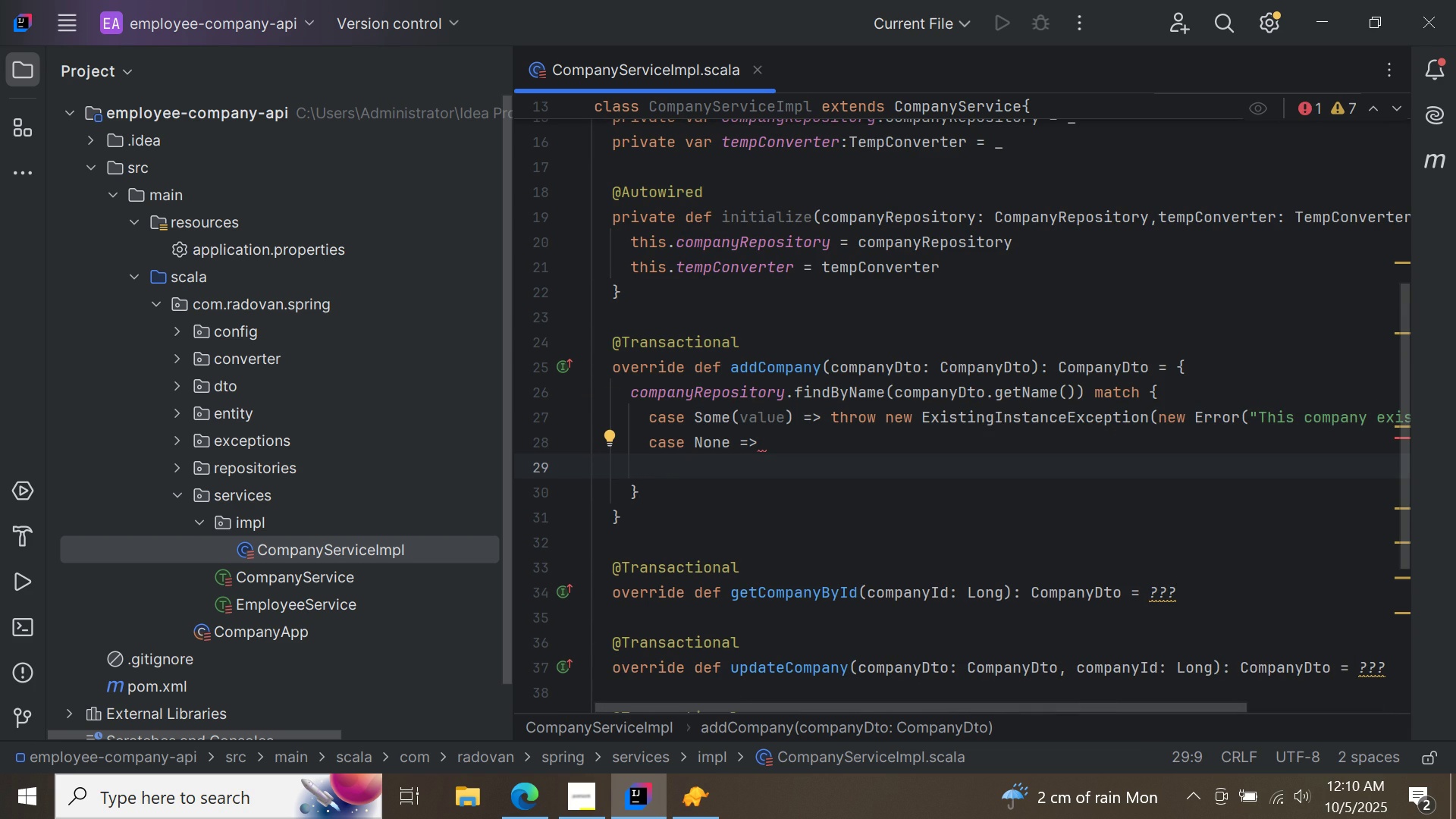 
type(val )
 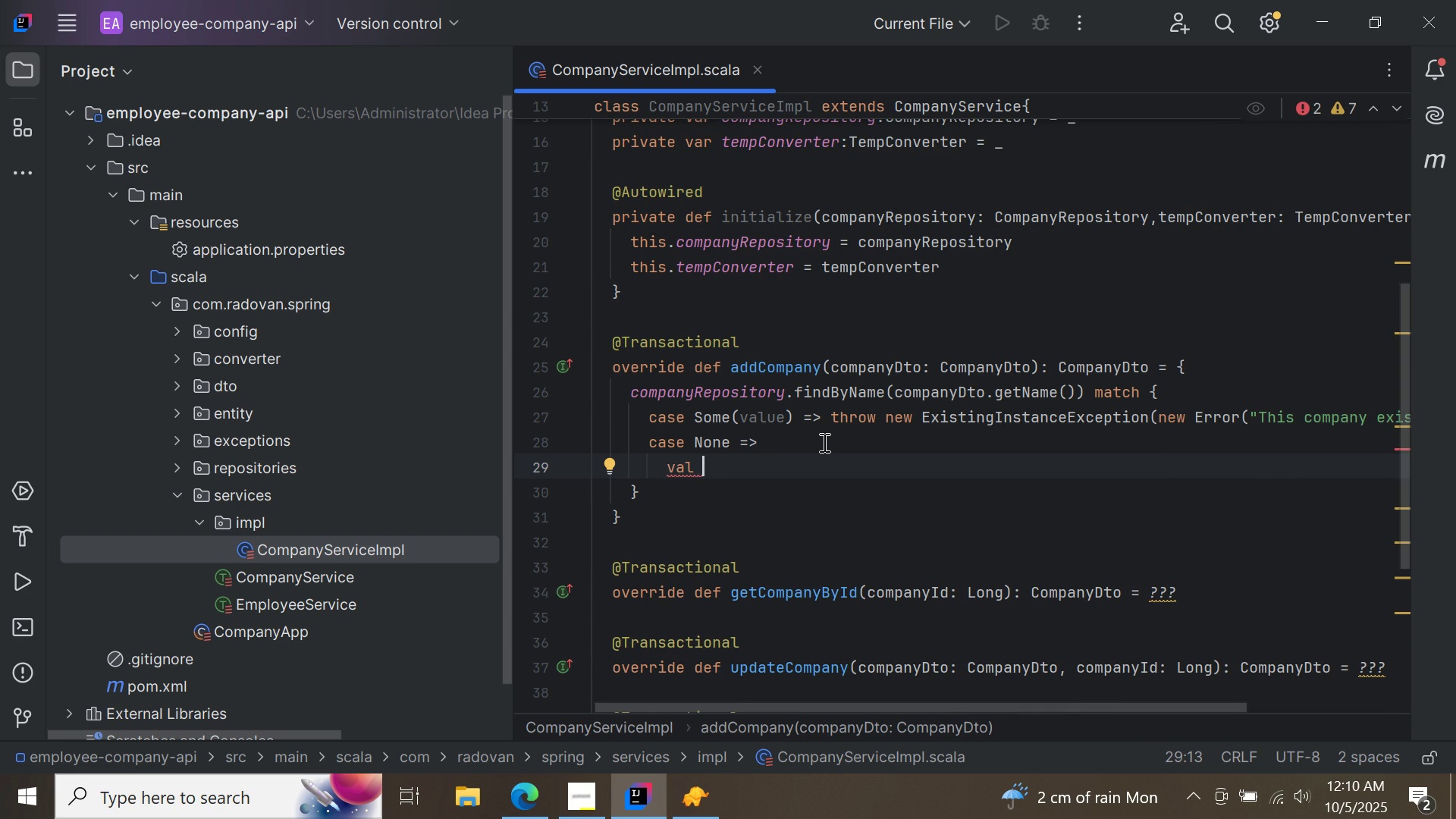 
type(storedCompany = com)
 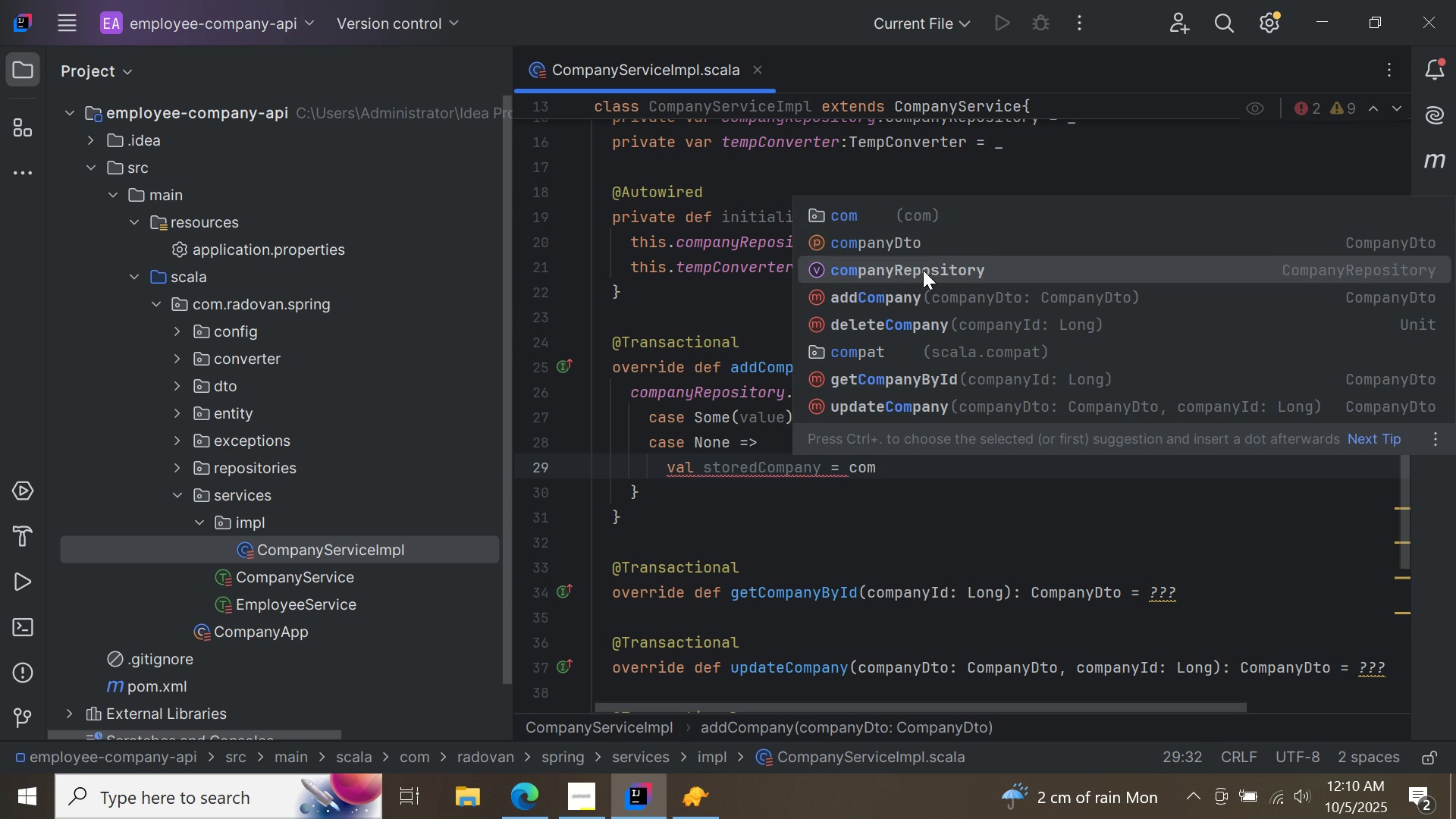 
double_click([923, 270])
 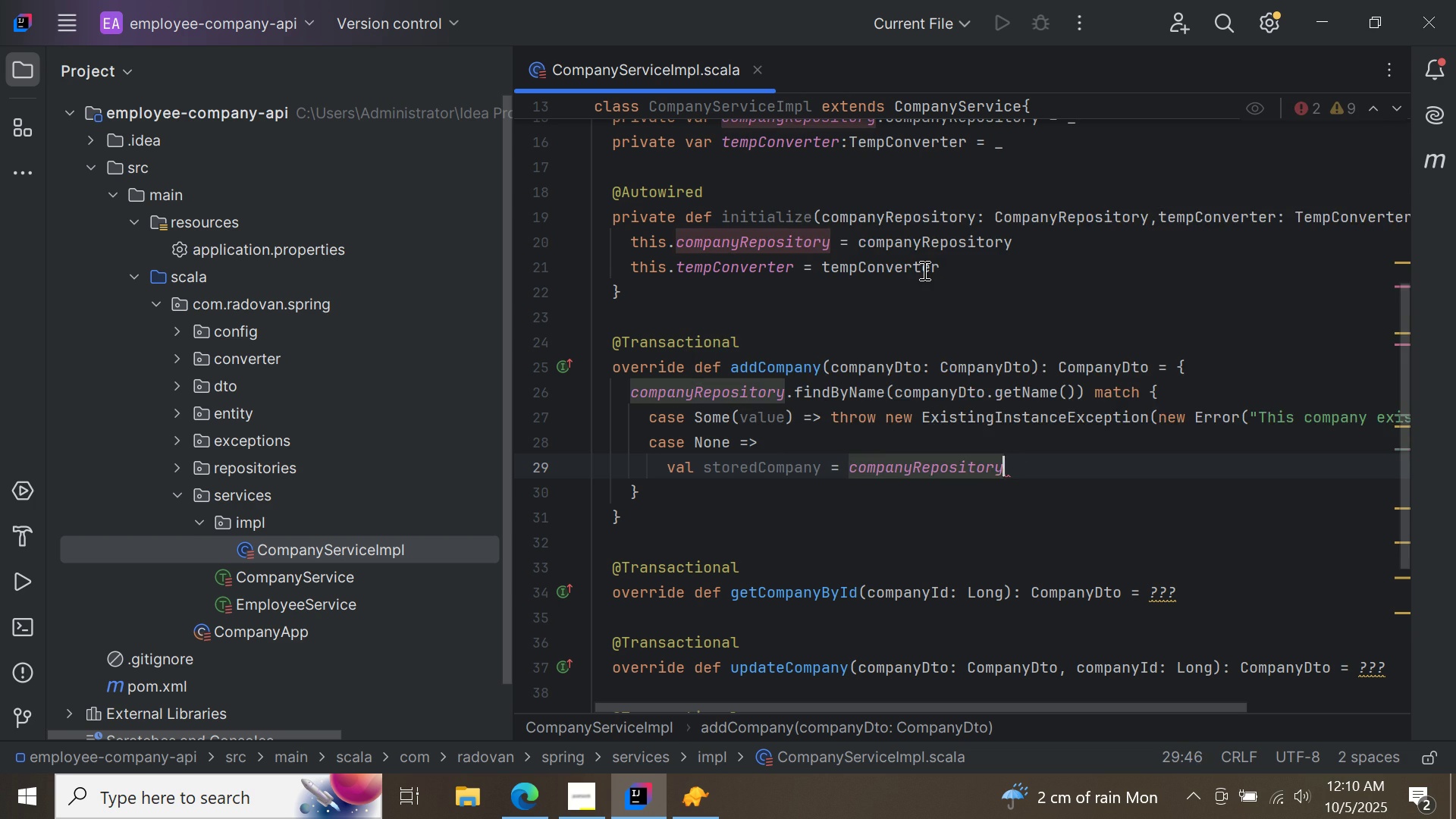 
type(.sa)
 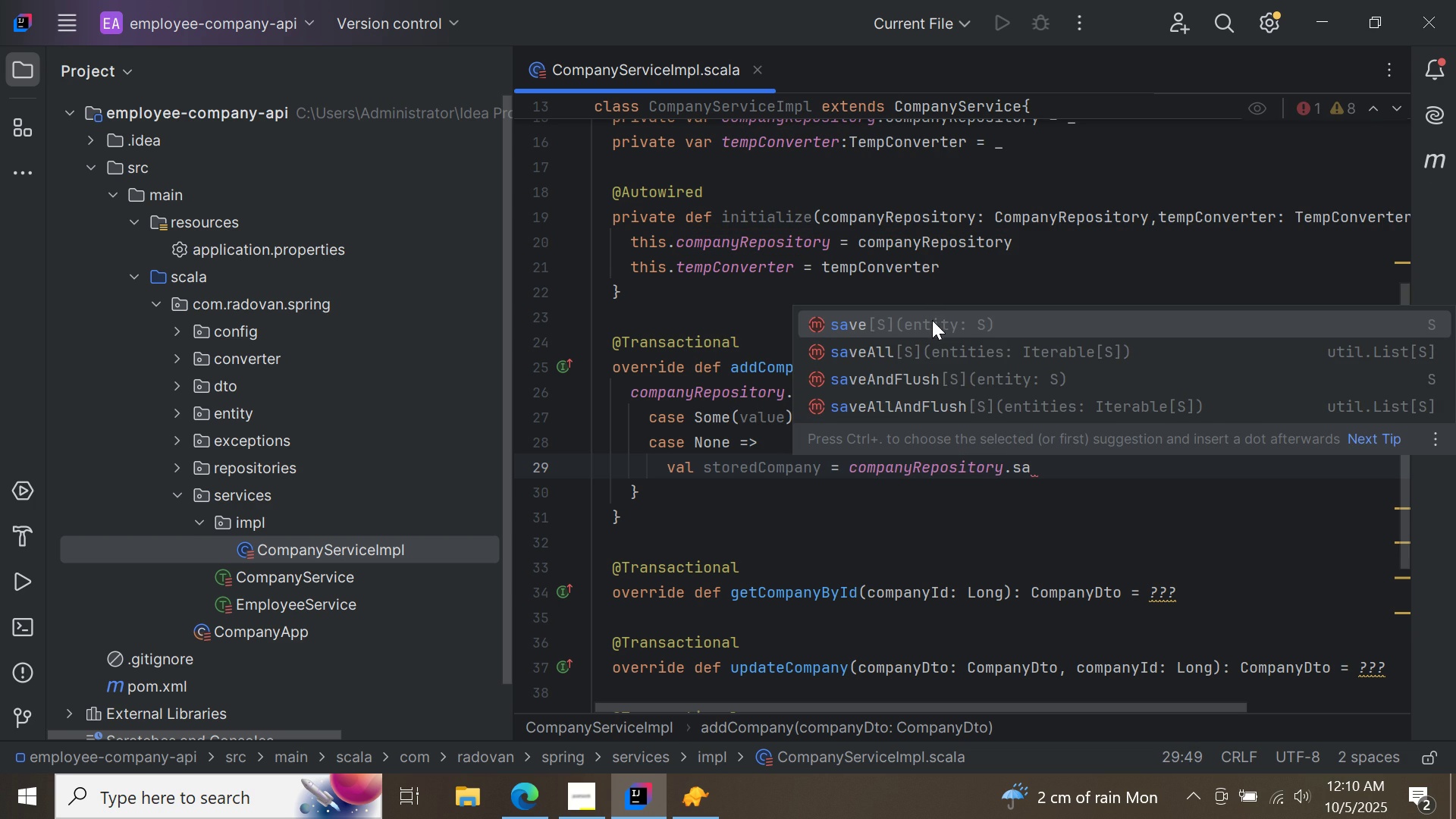 
double_click([932, 320])
 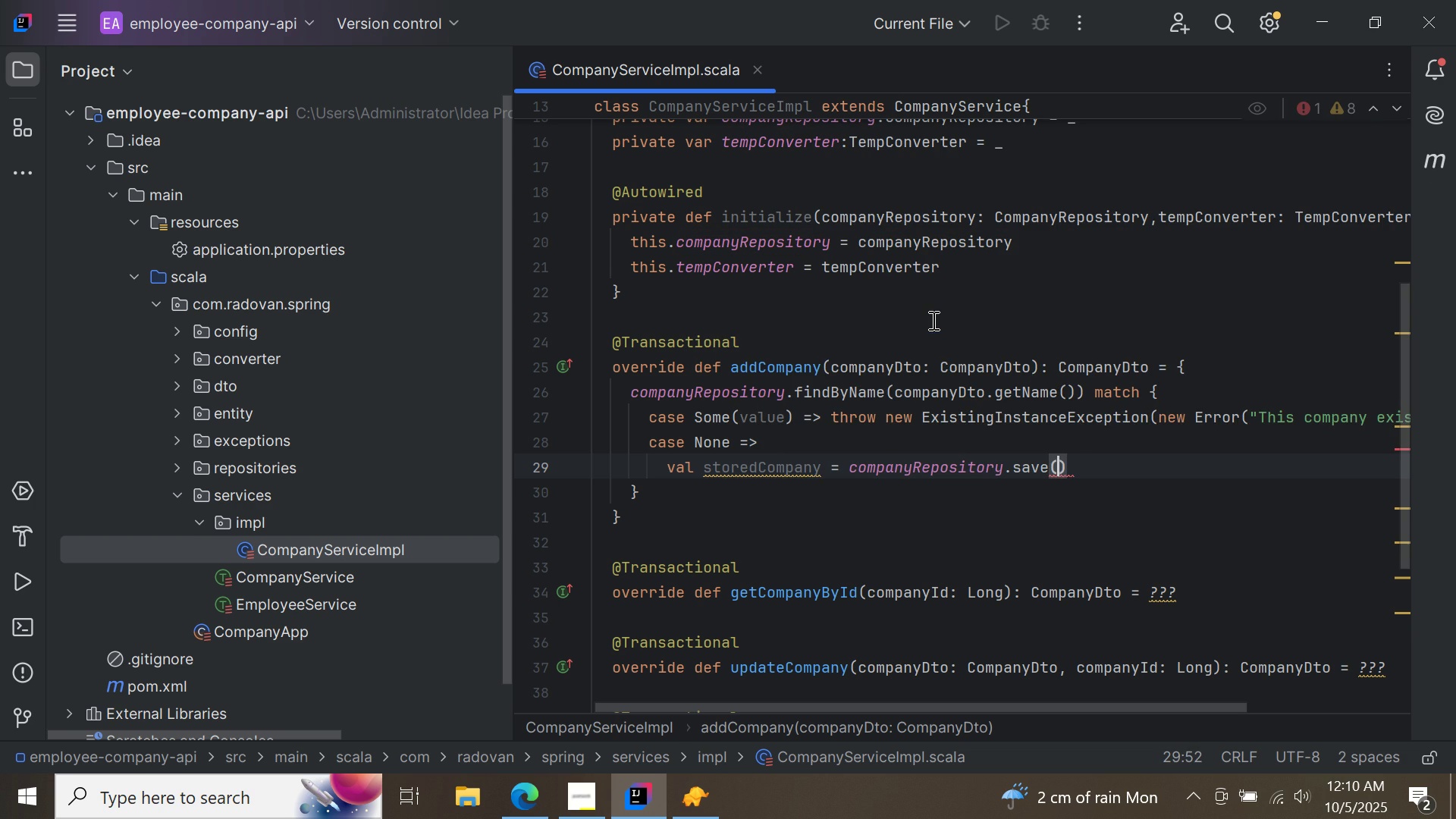 
type(tem)
 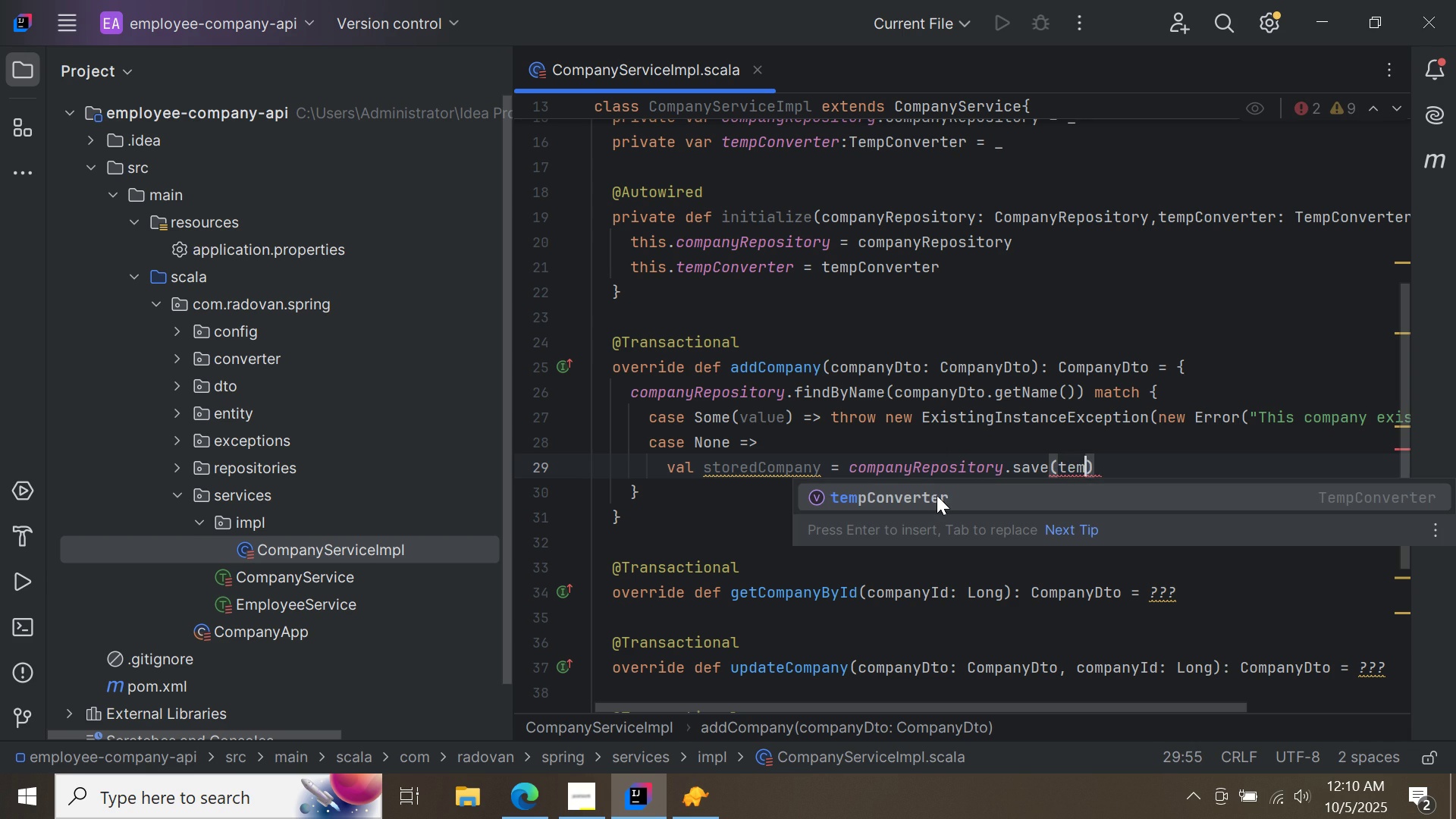 
double_click([937, 495])
 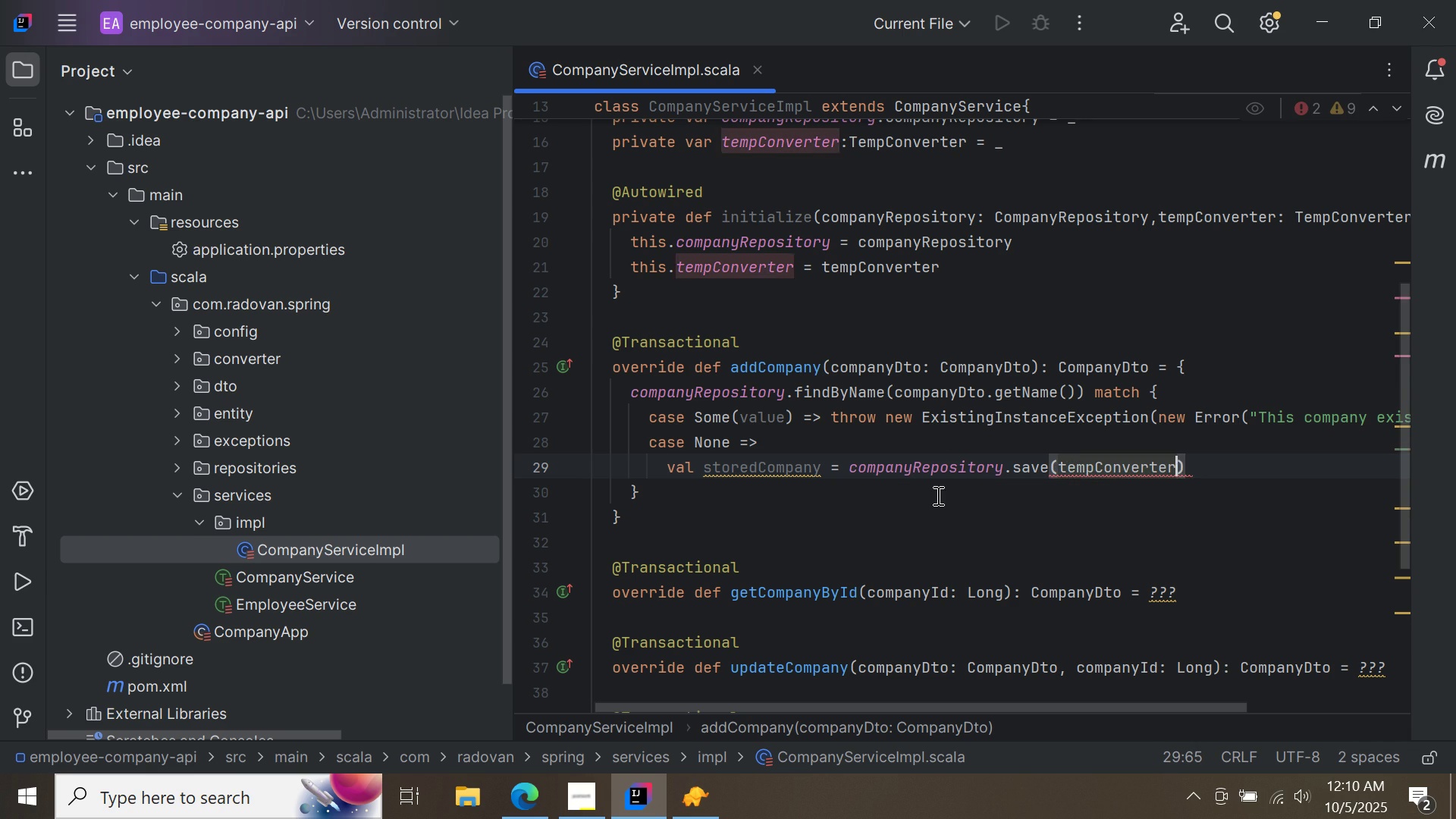 
key(Period)
 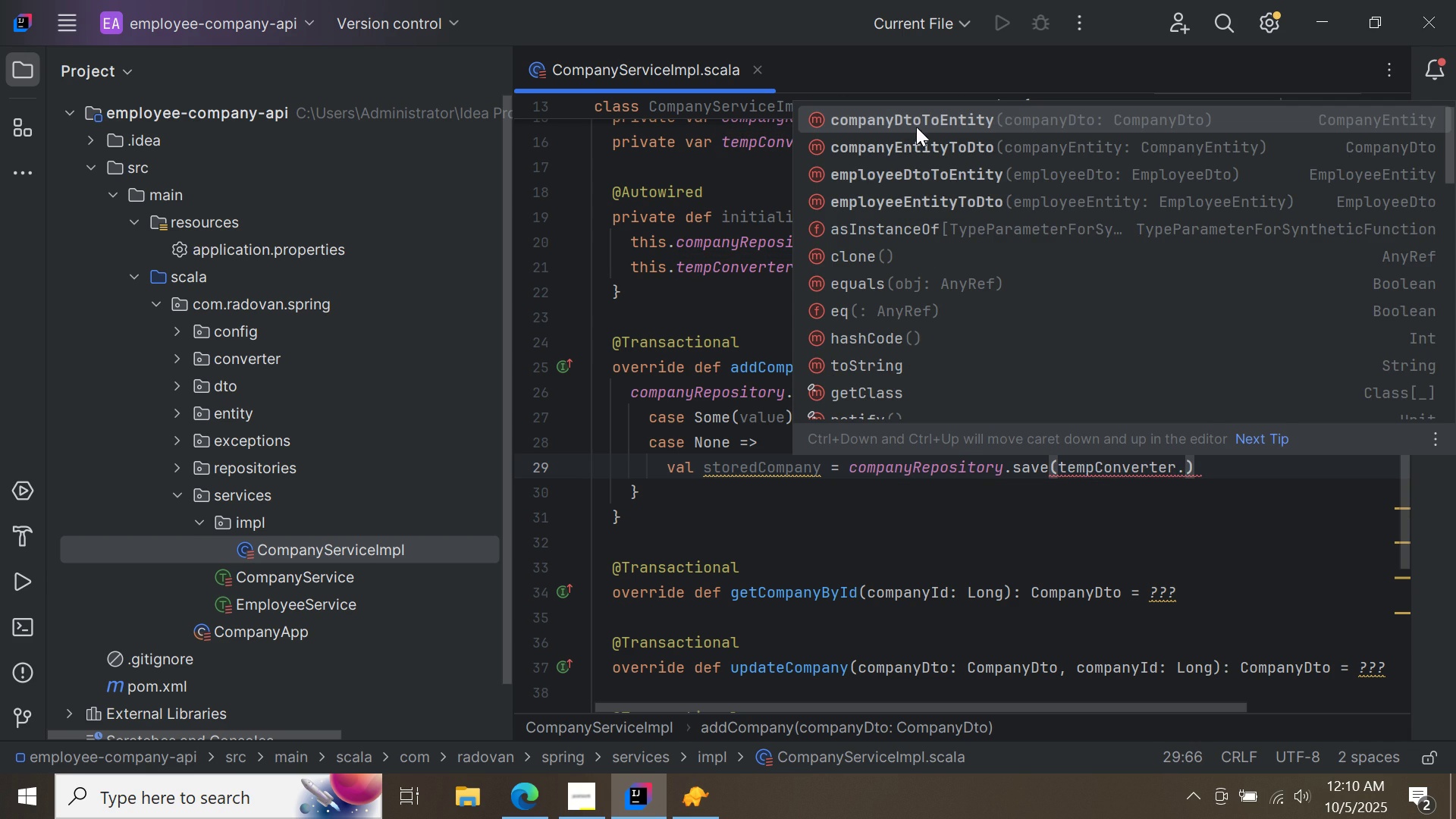 
double_click([916, 125])
 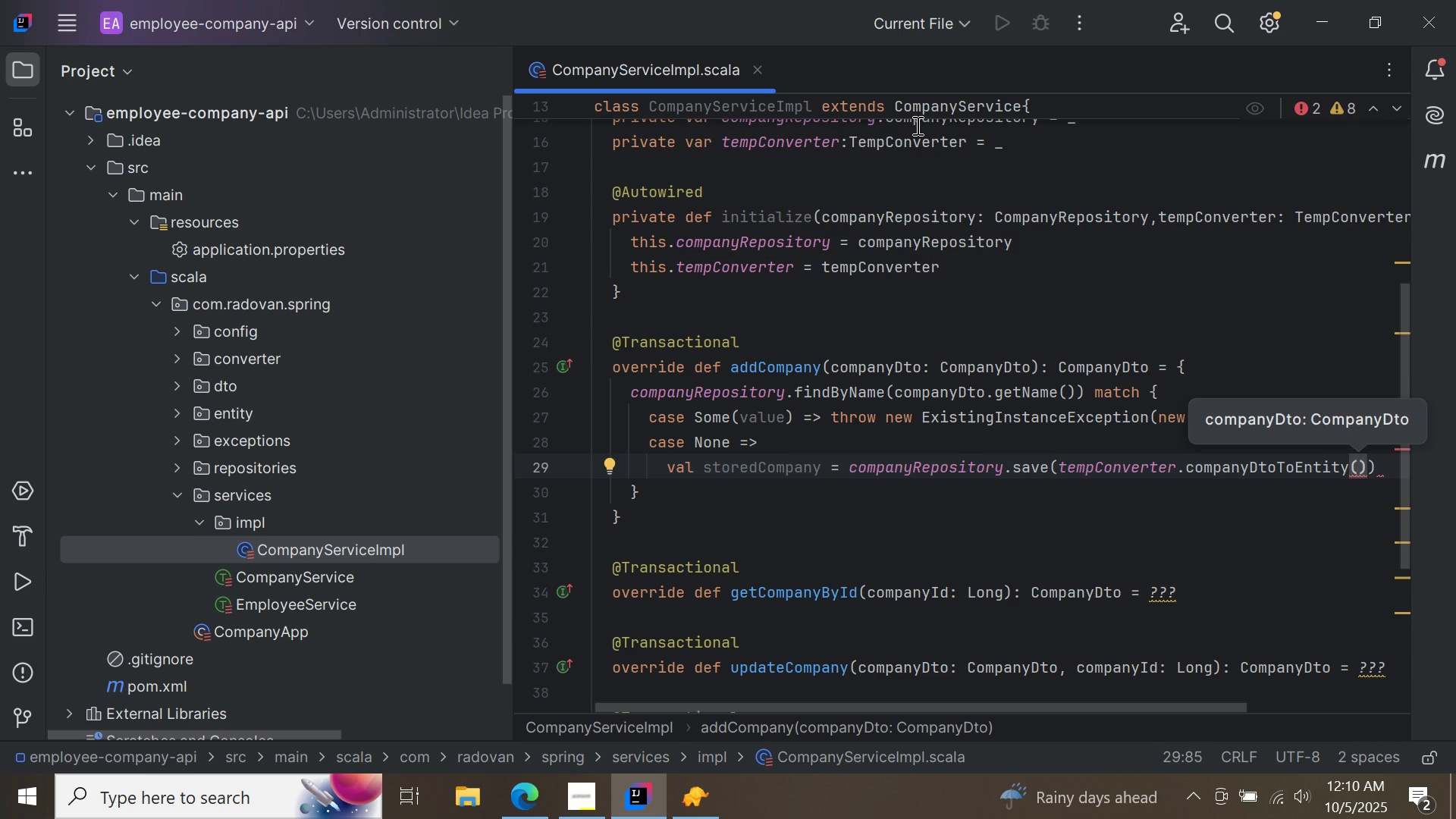 
key(C)
 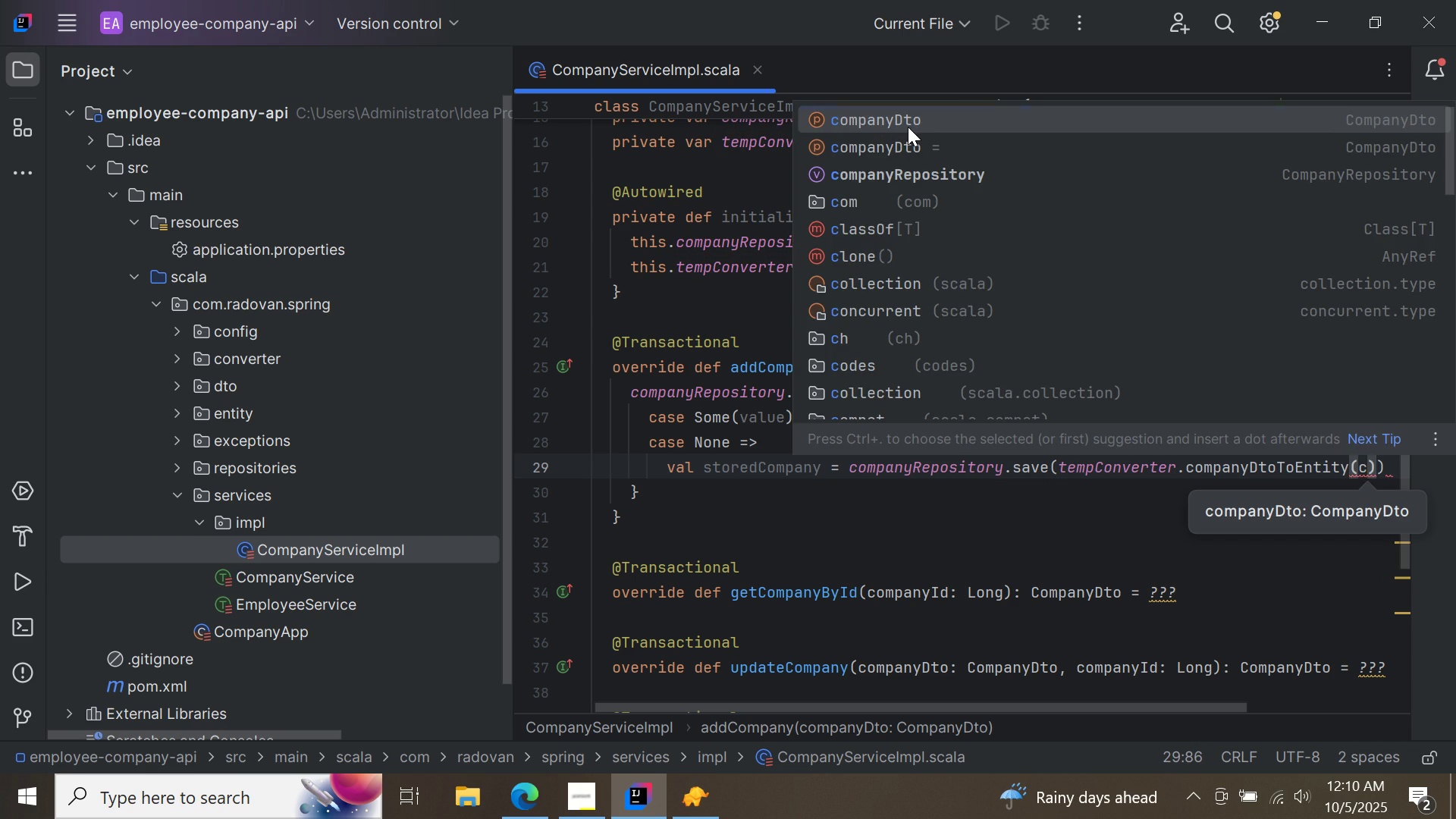 
double_click([908, 127])
 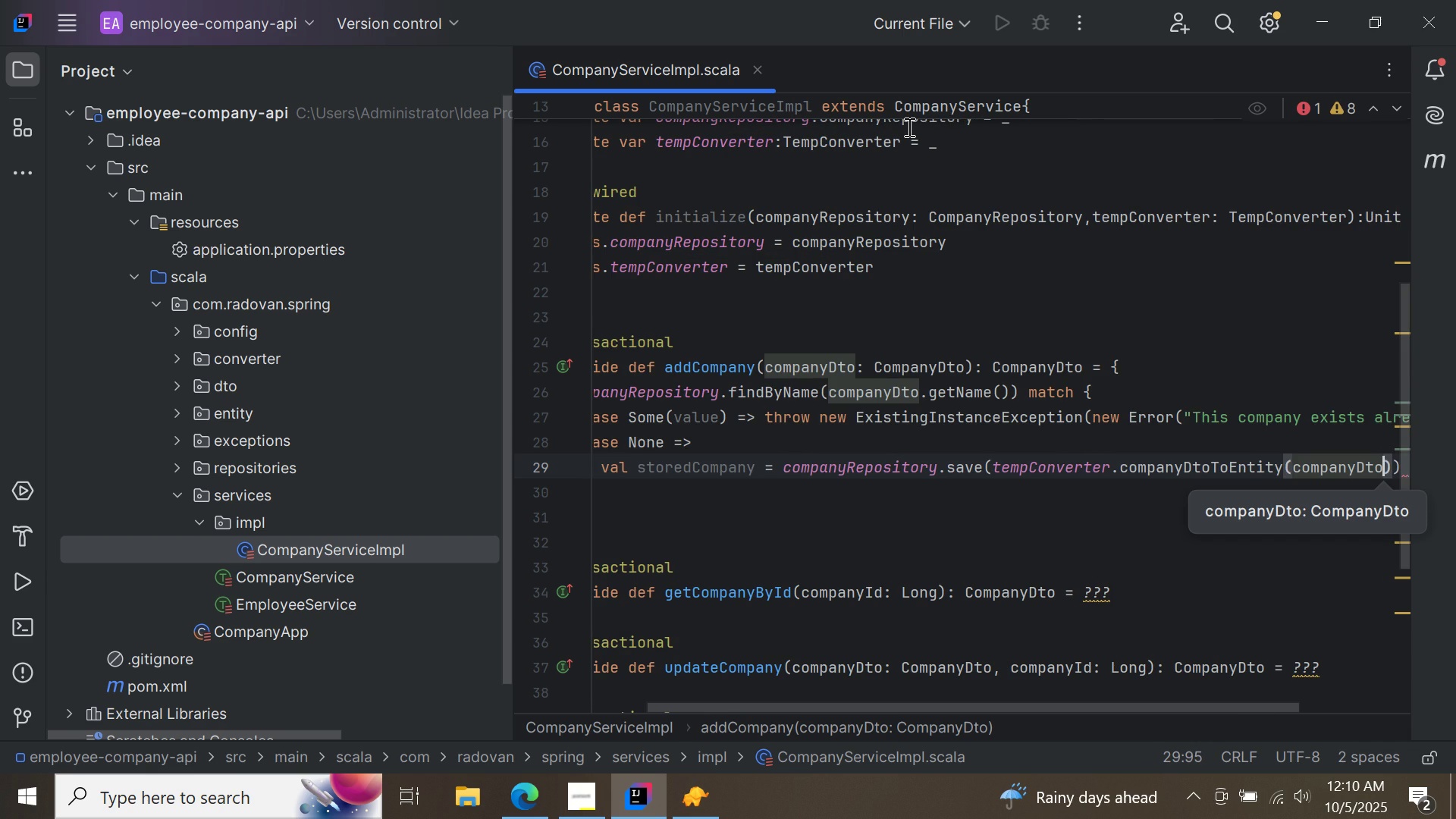 
key(ArrowRight)
 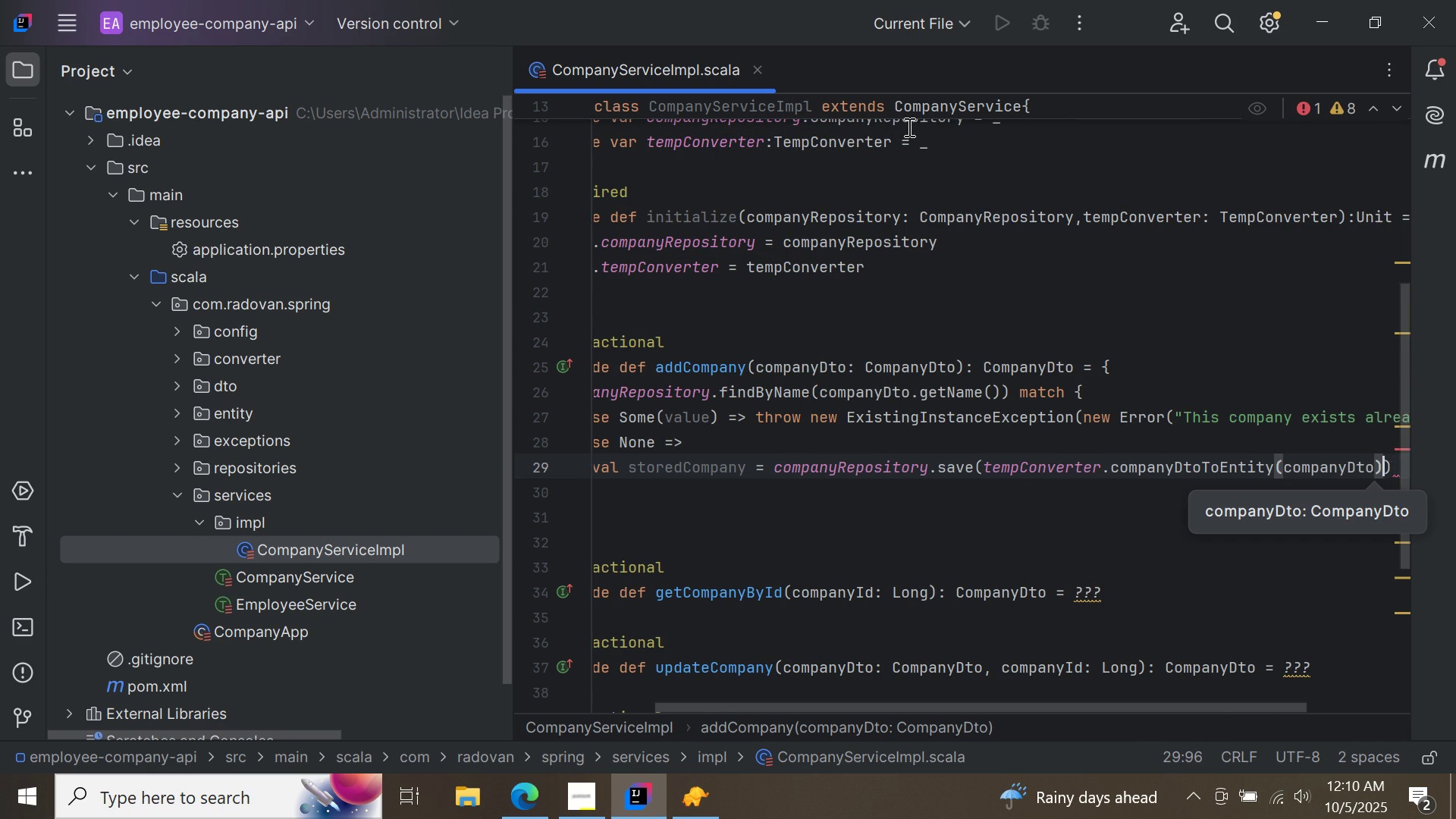 
key(ArrowRight)
 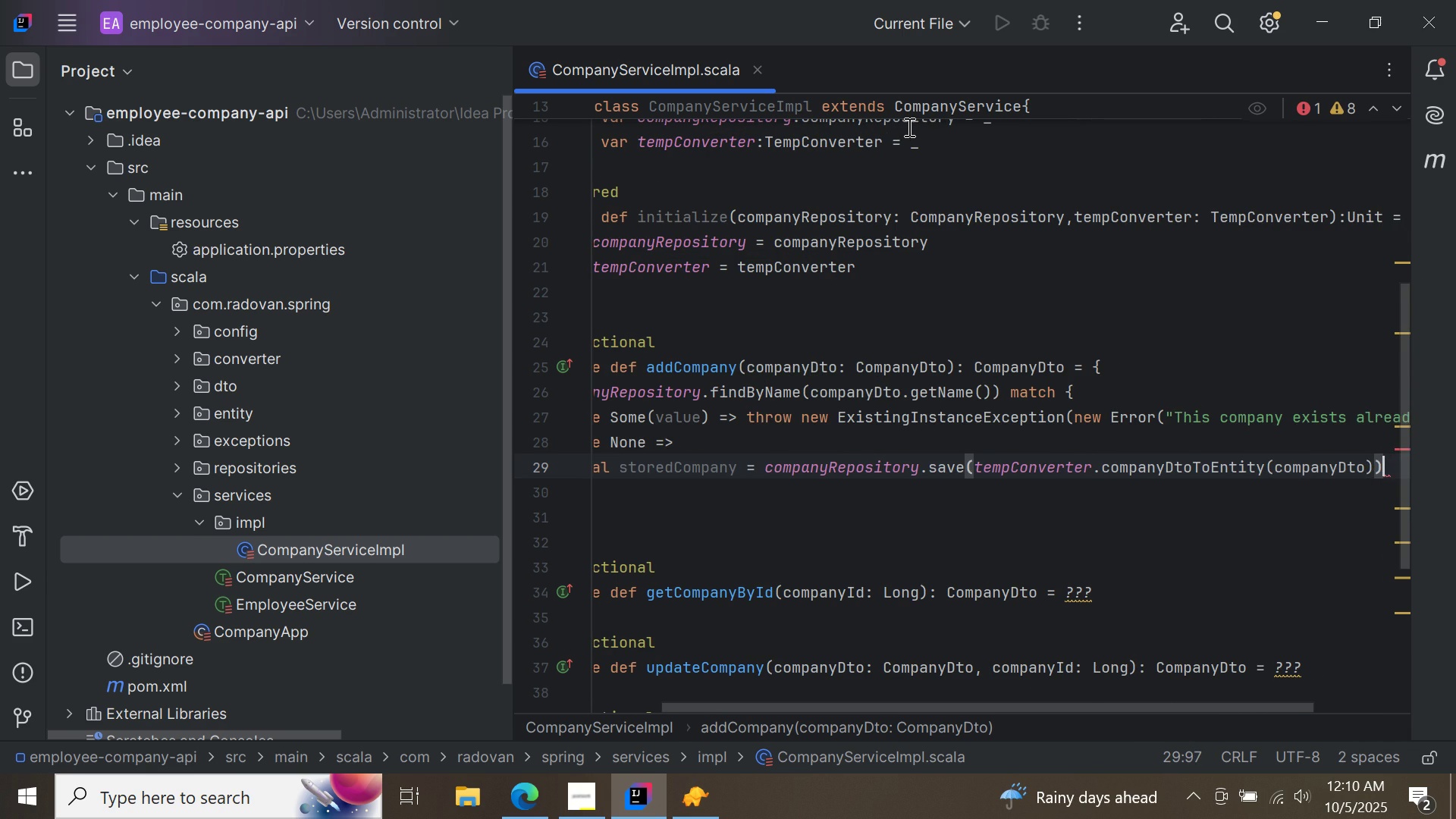 
key(Enter)
 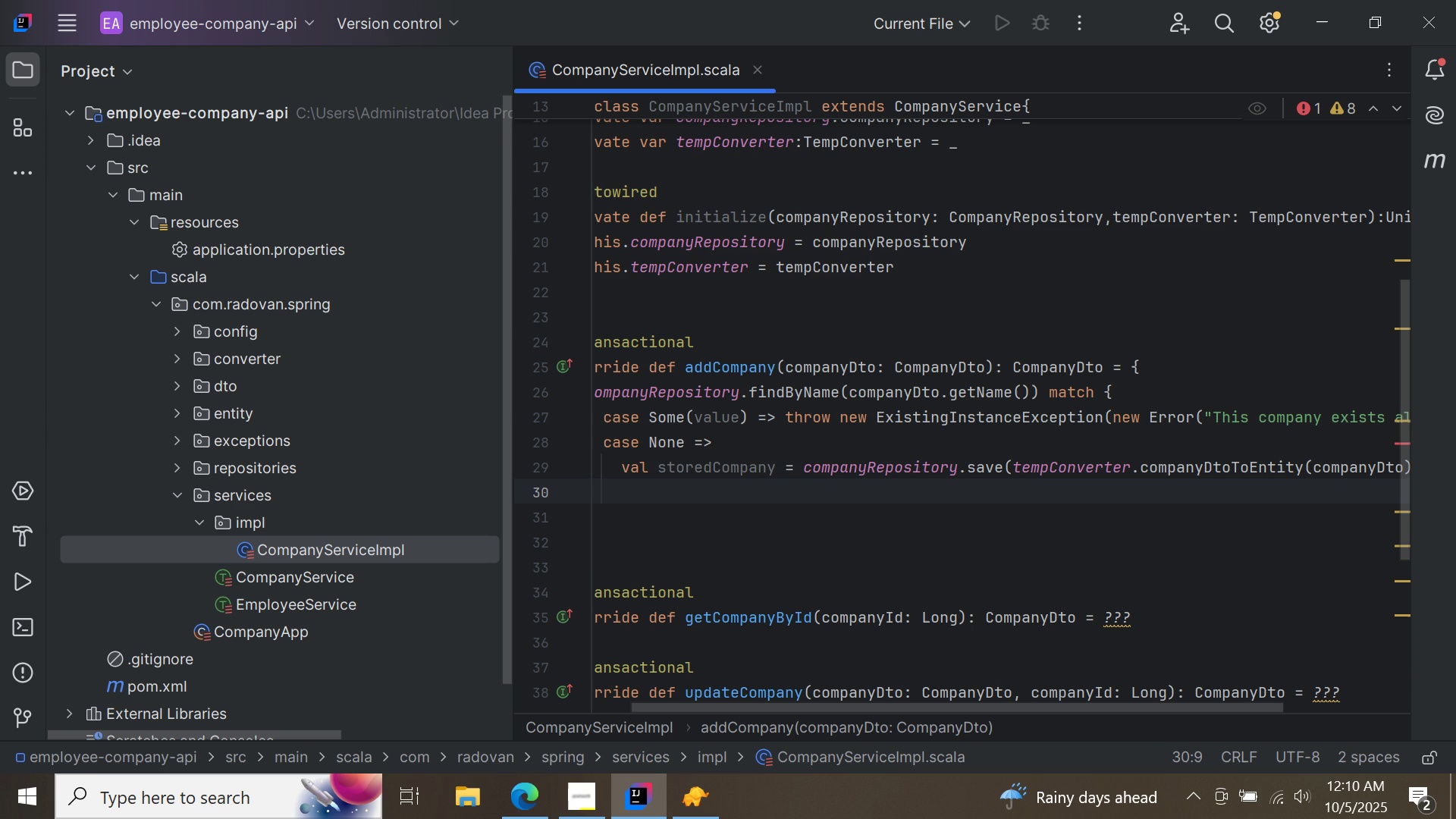 
type(temp)
 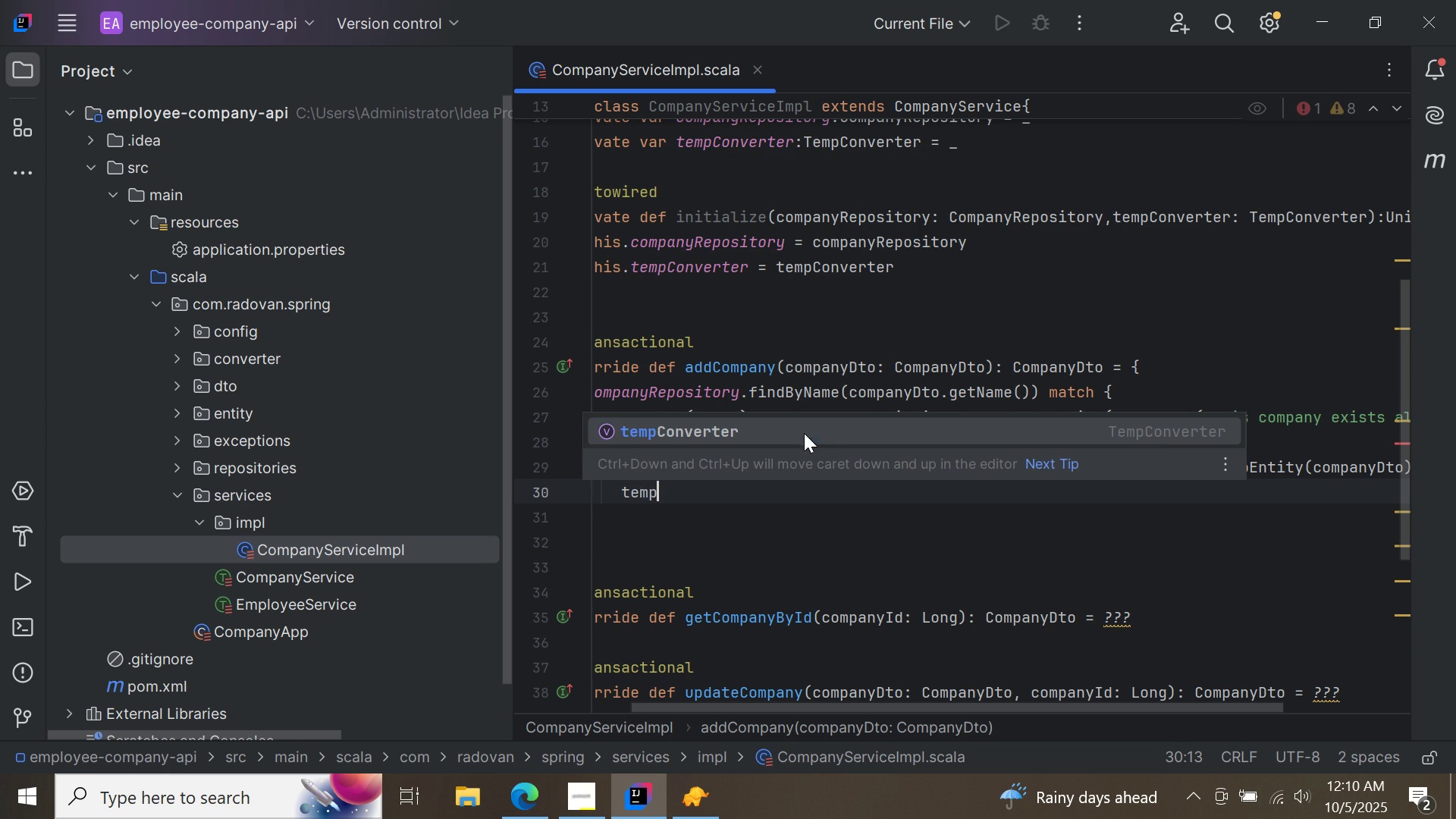 
double_click([804, 433])
 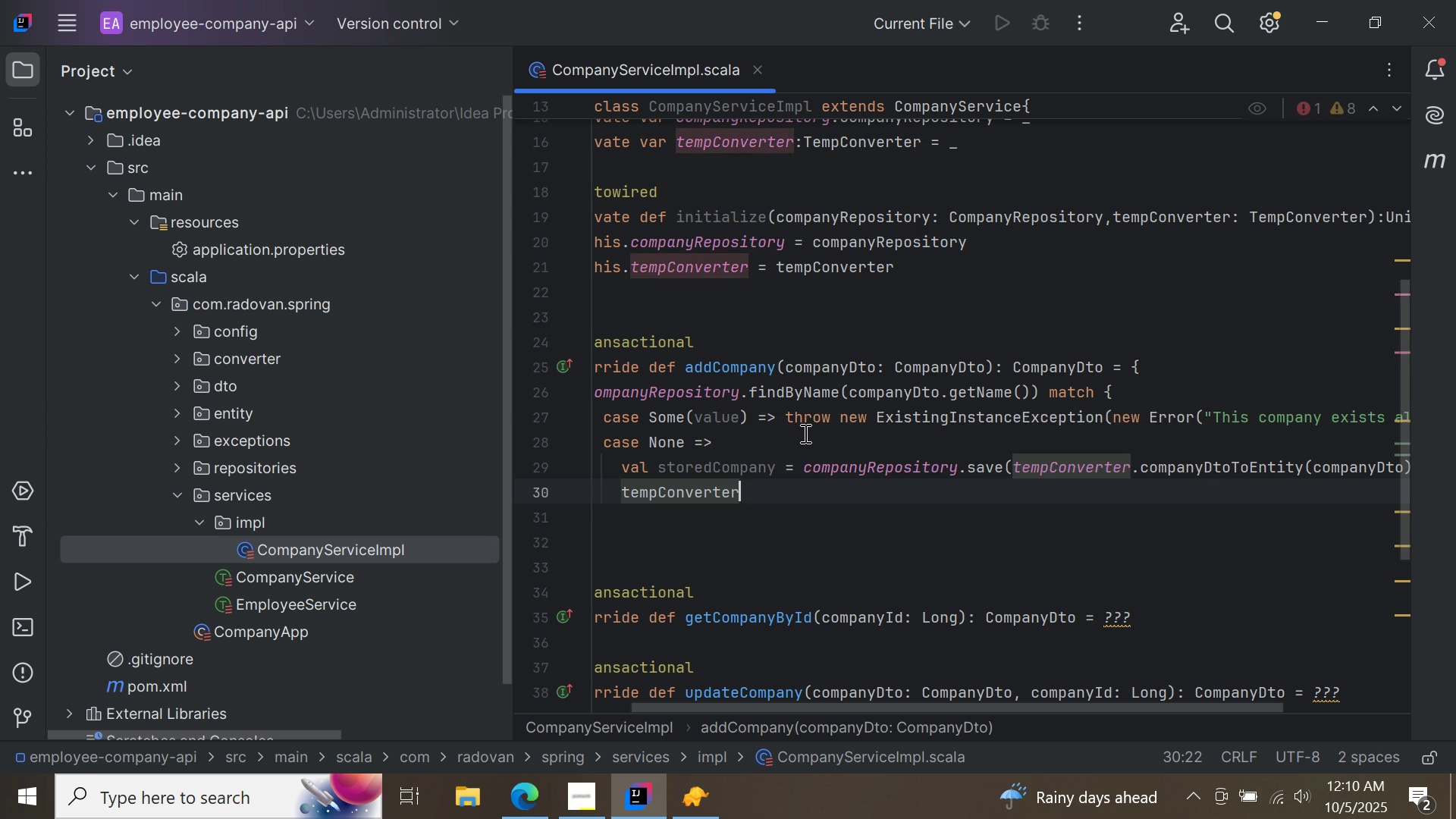 
key(Period)
 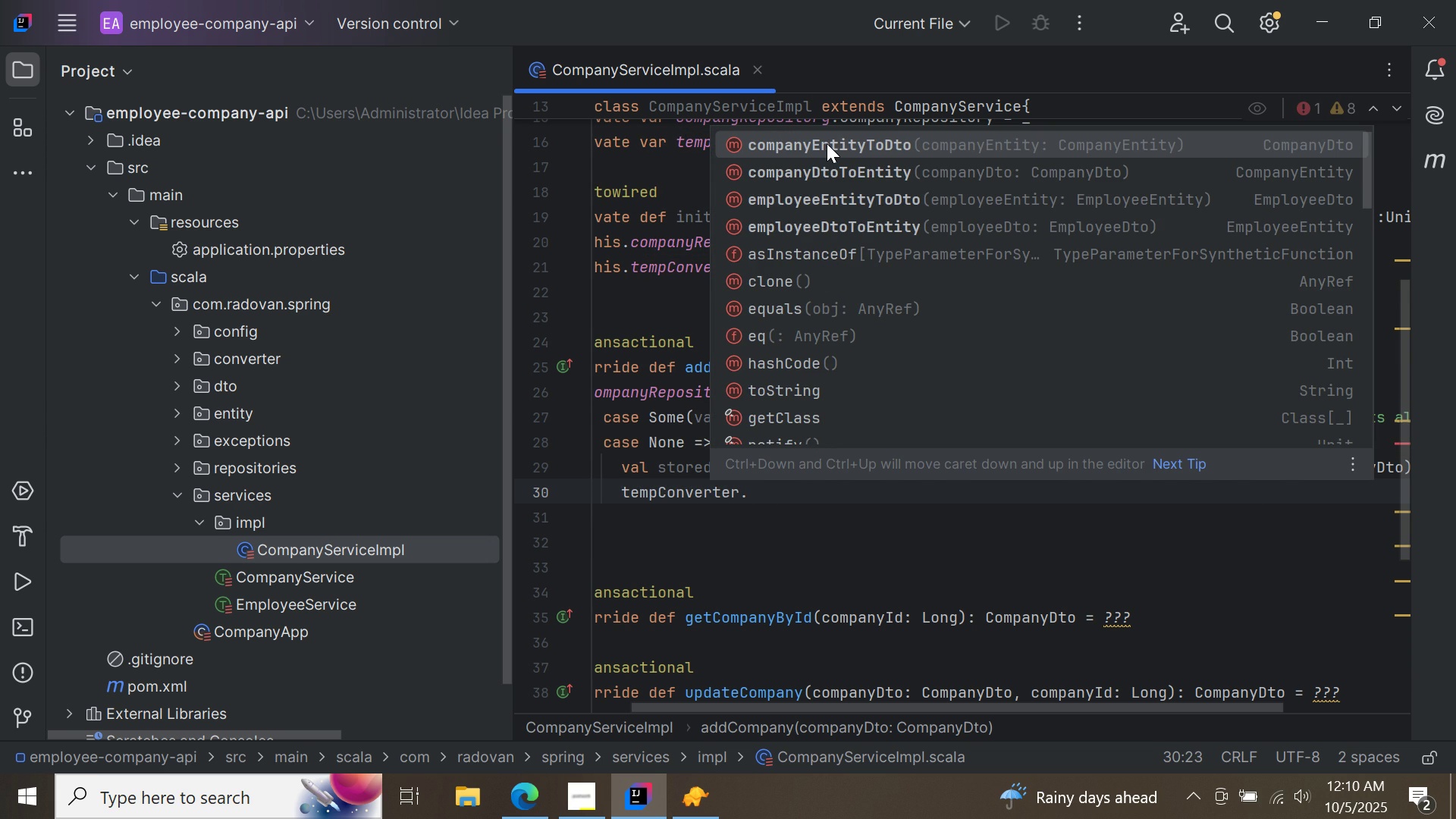 
double_click([827, 143])
 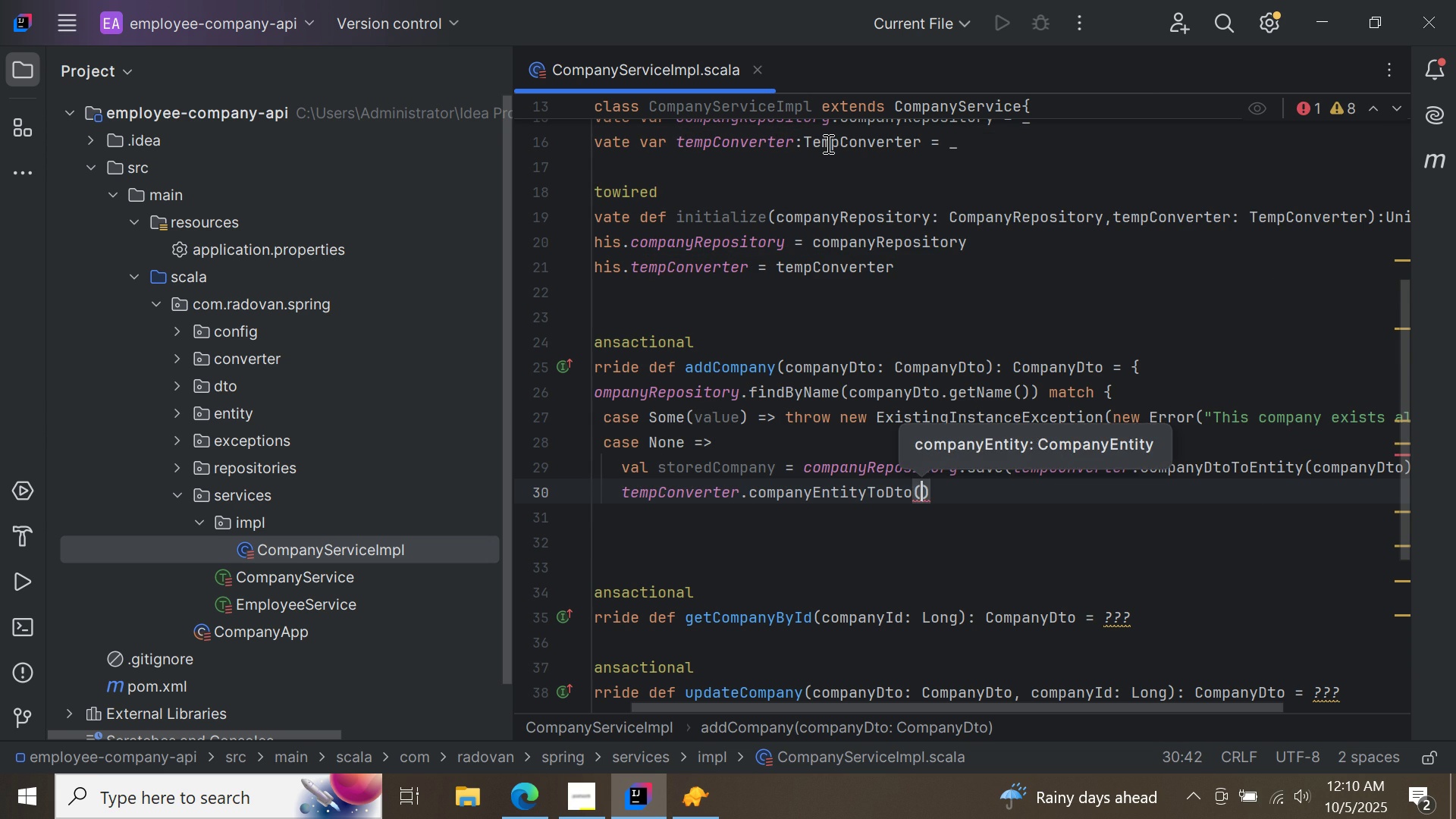 
key(S)
 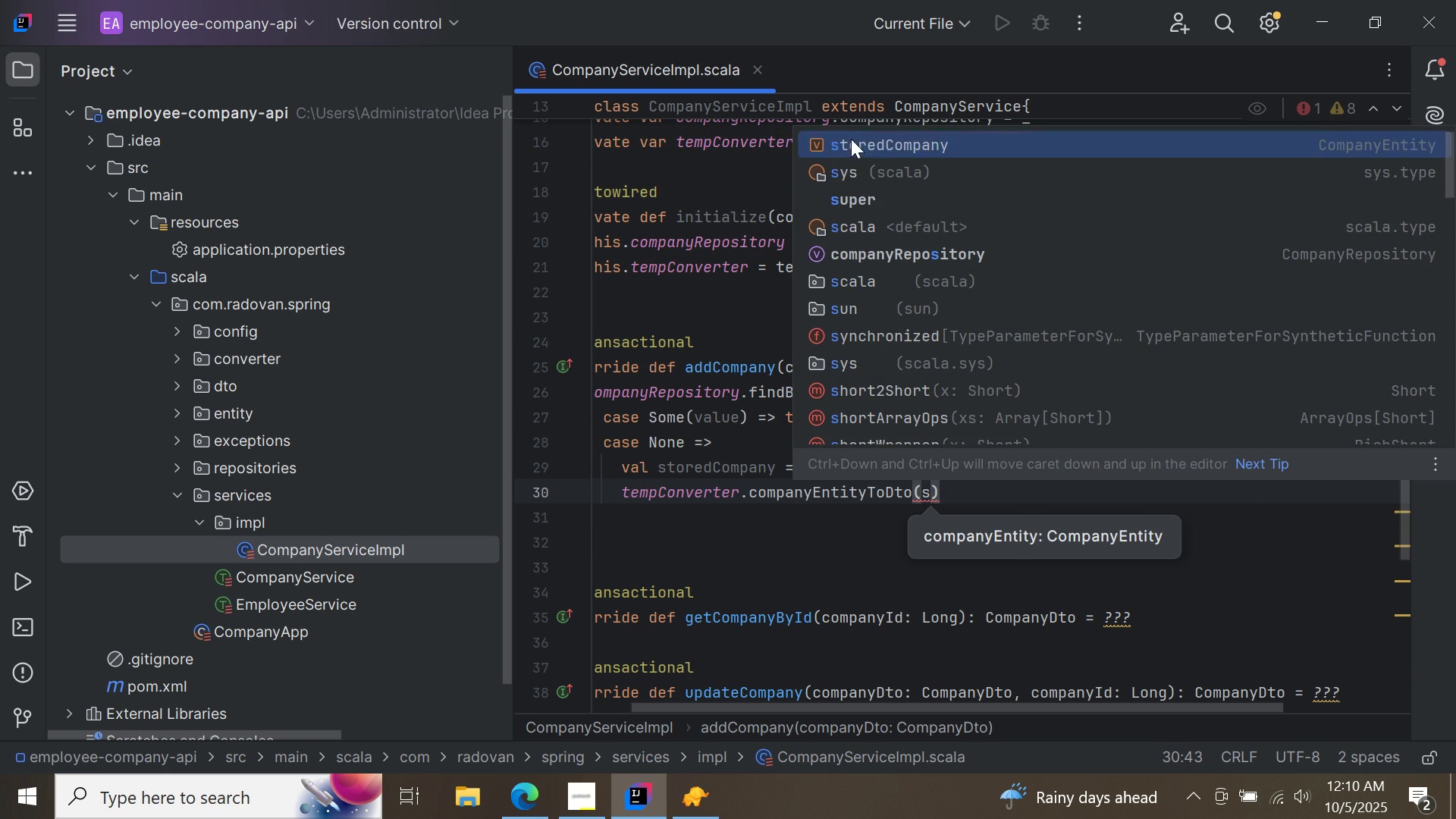 
double_click([851, 139])